 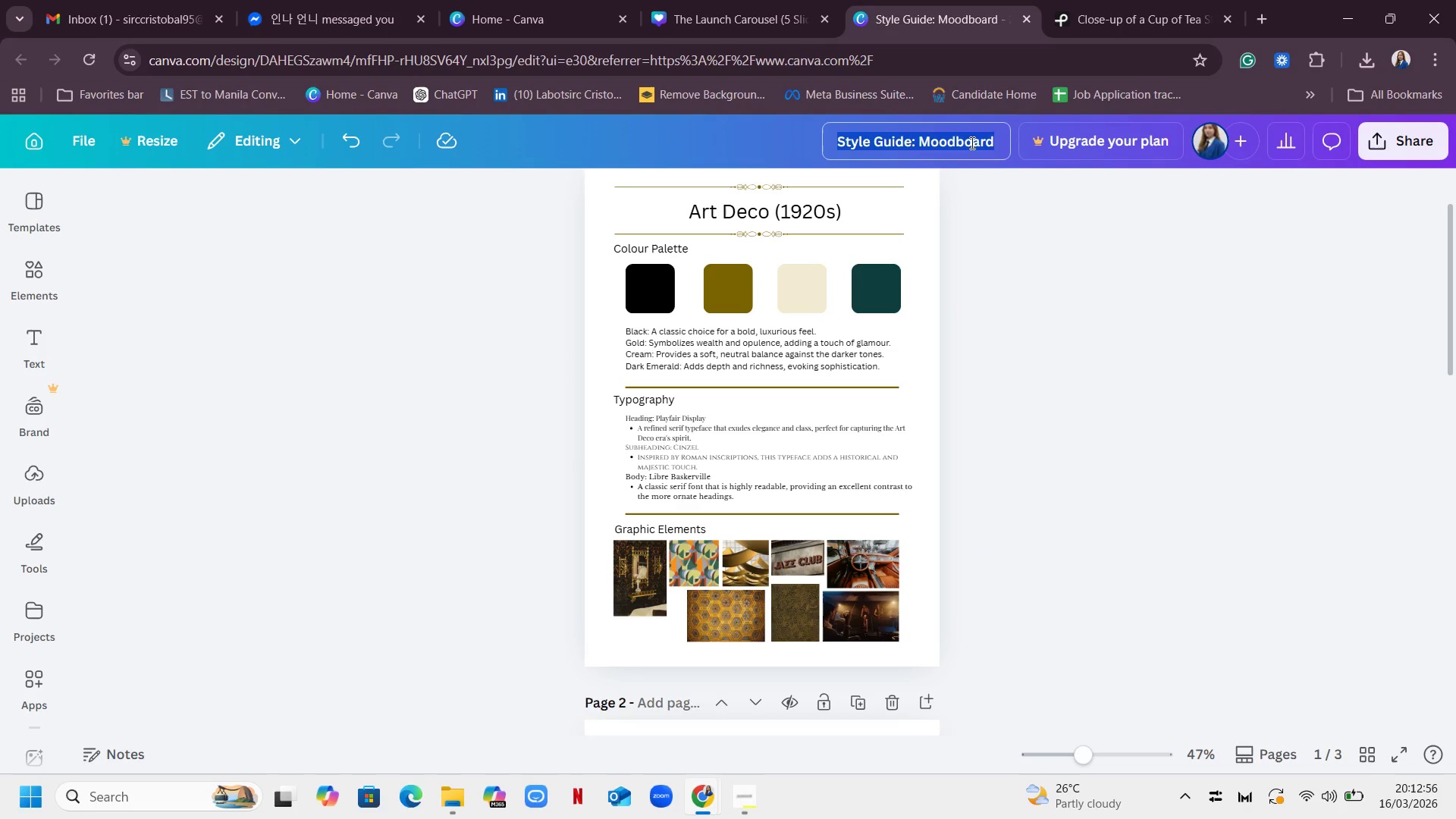 
triple_click([971, 143])
 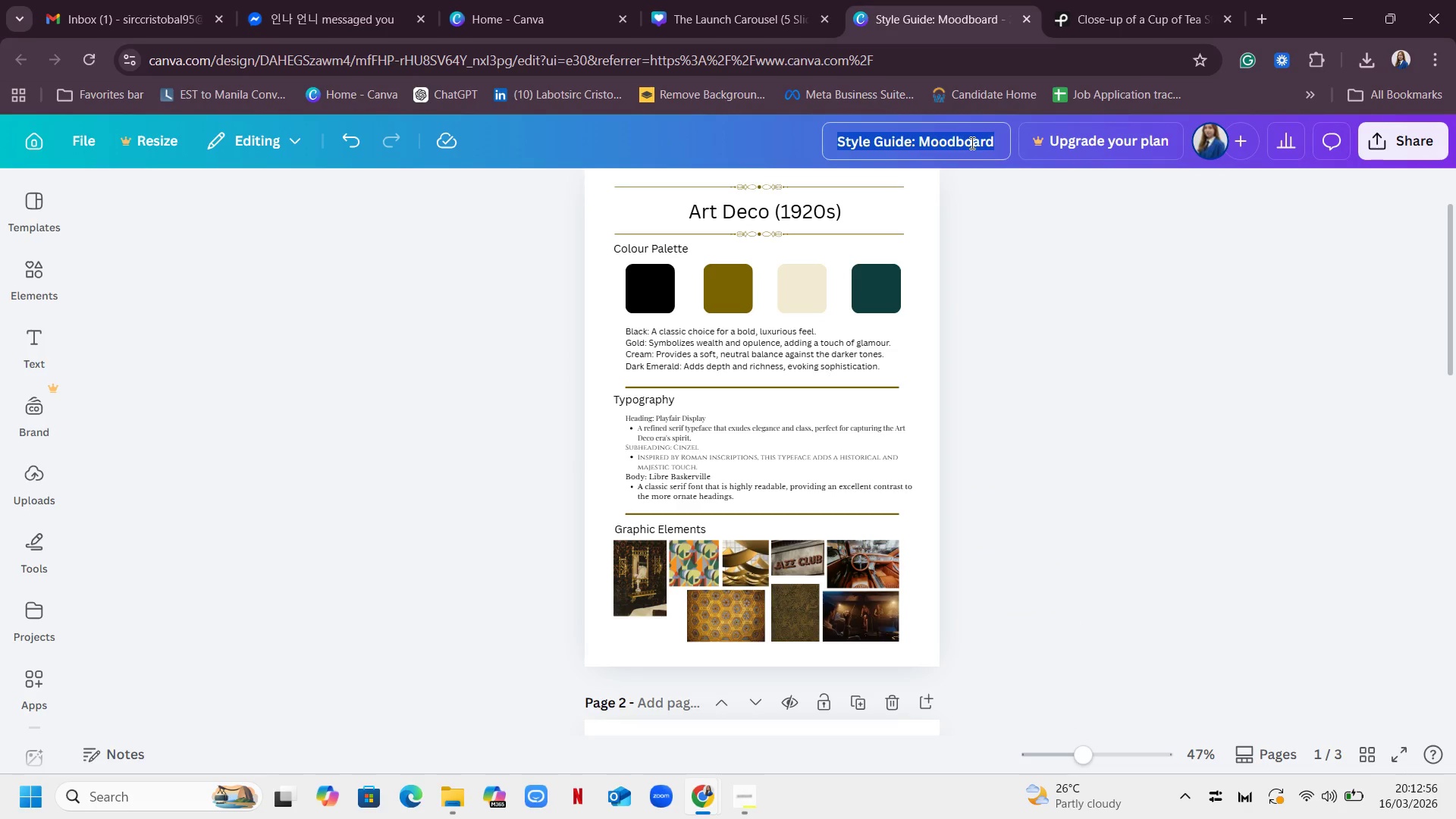 
key(Control+ControlLeft)
 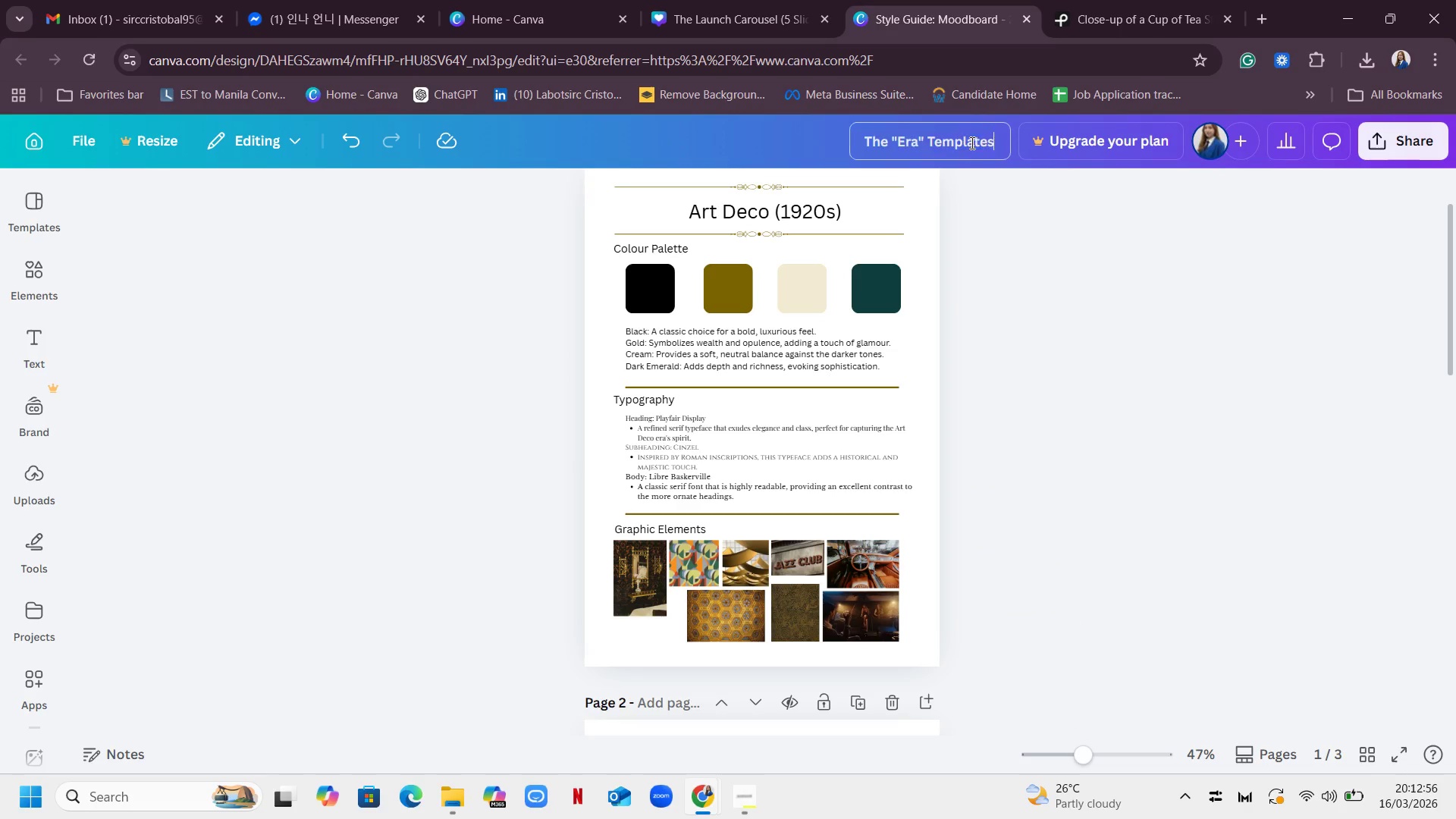 
key(V)
 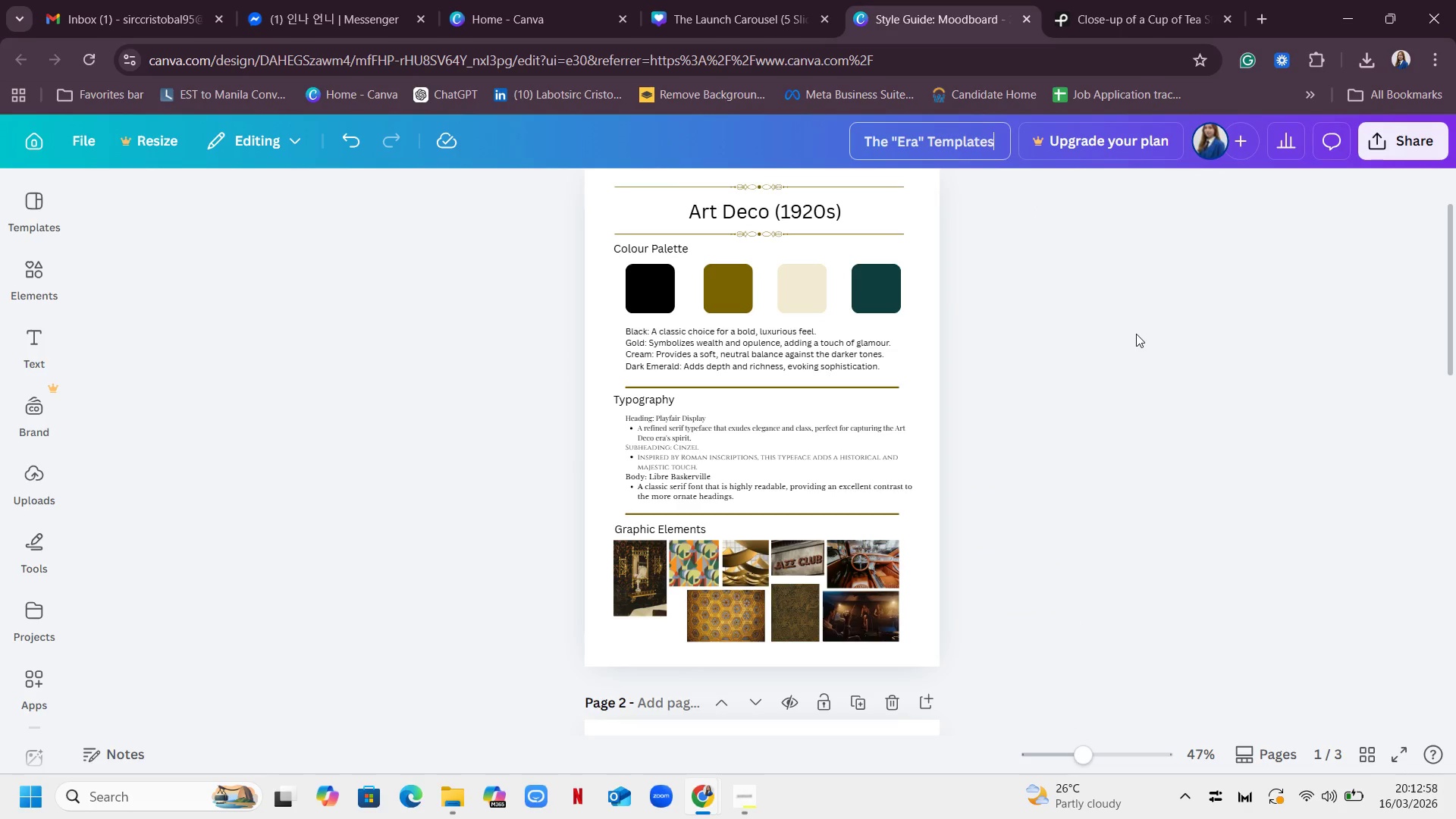 
left_click([1136, 334])
 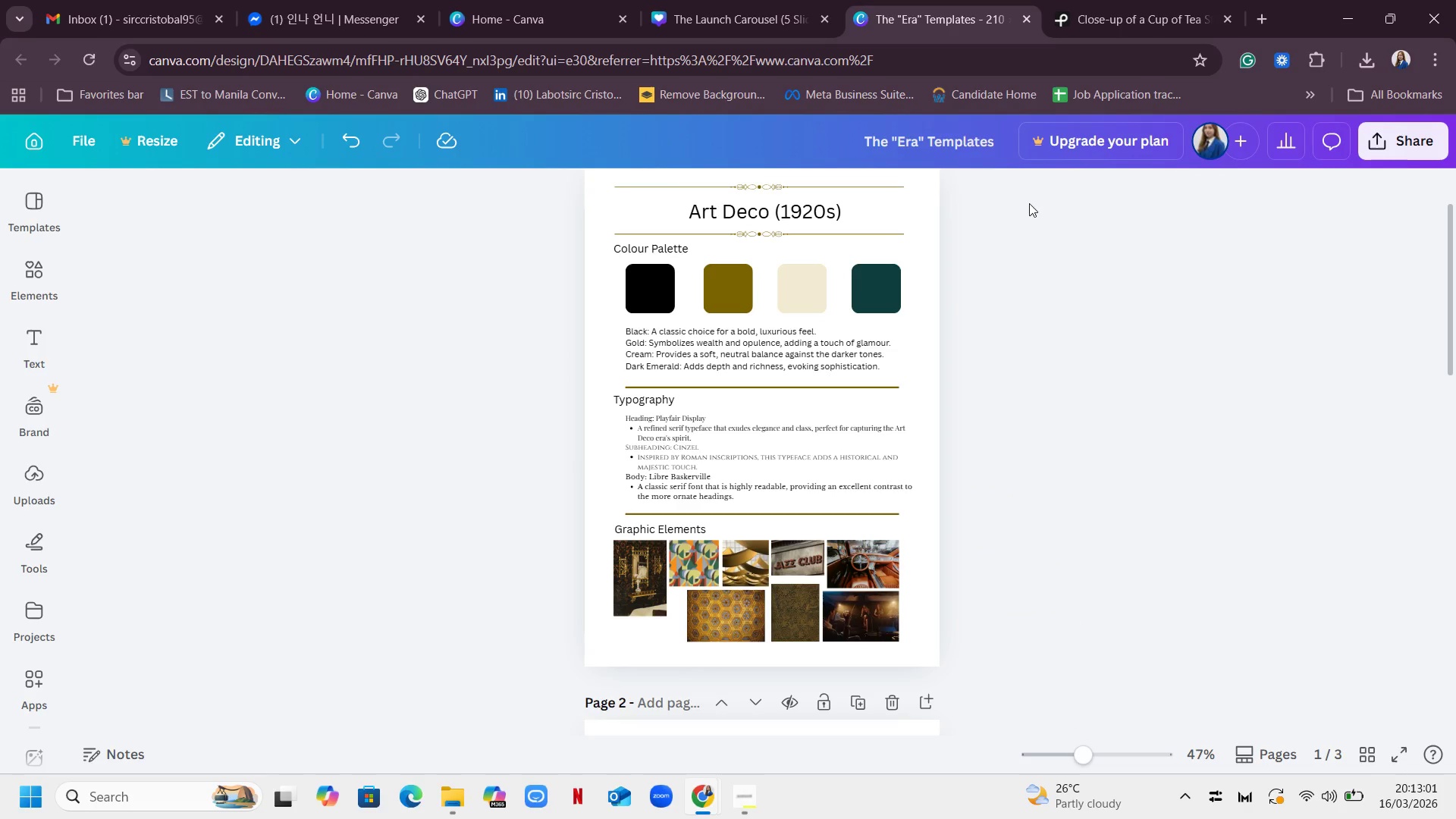 
left_click([731, 7])
 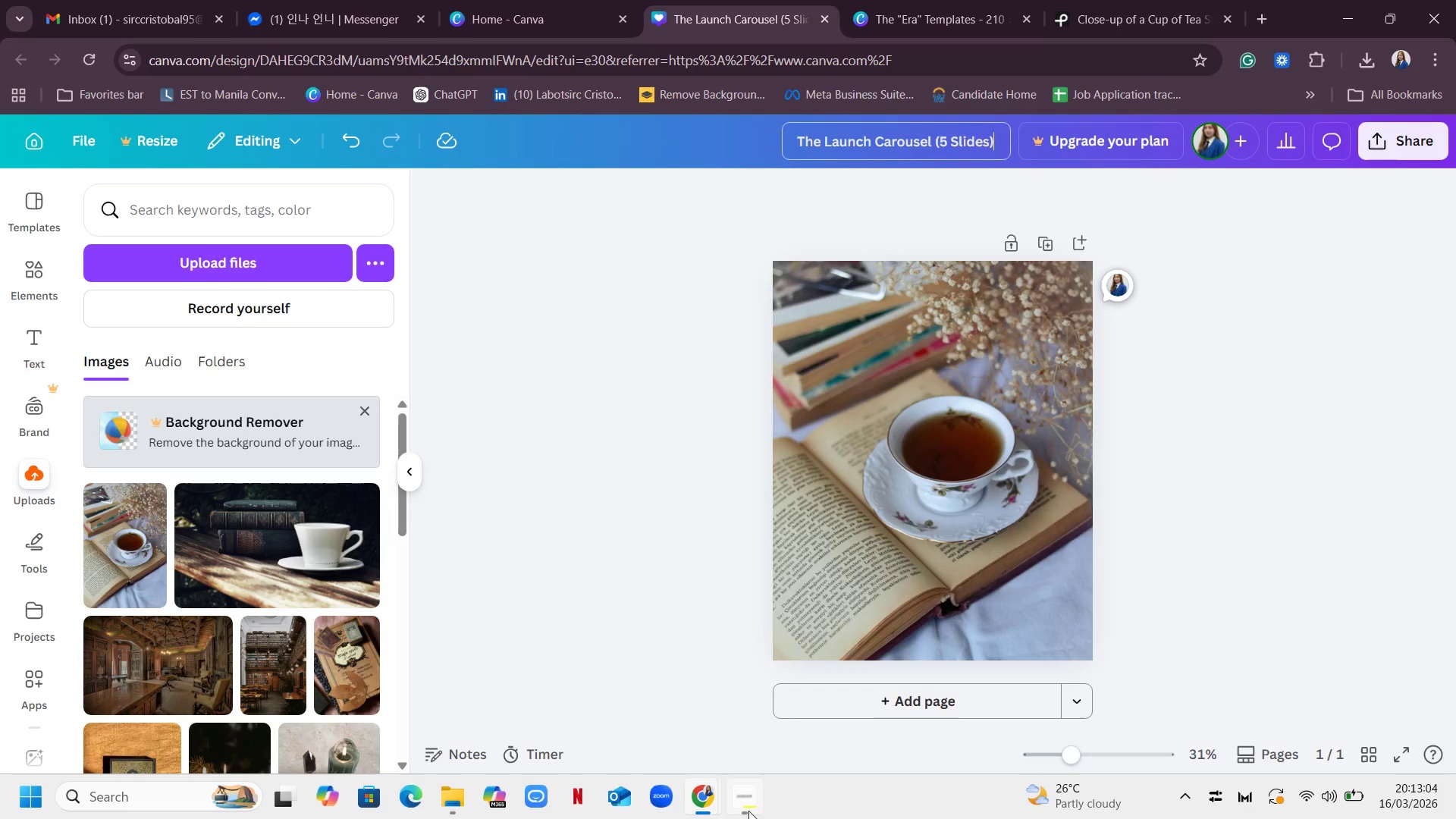 
left_click([748, 811])